 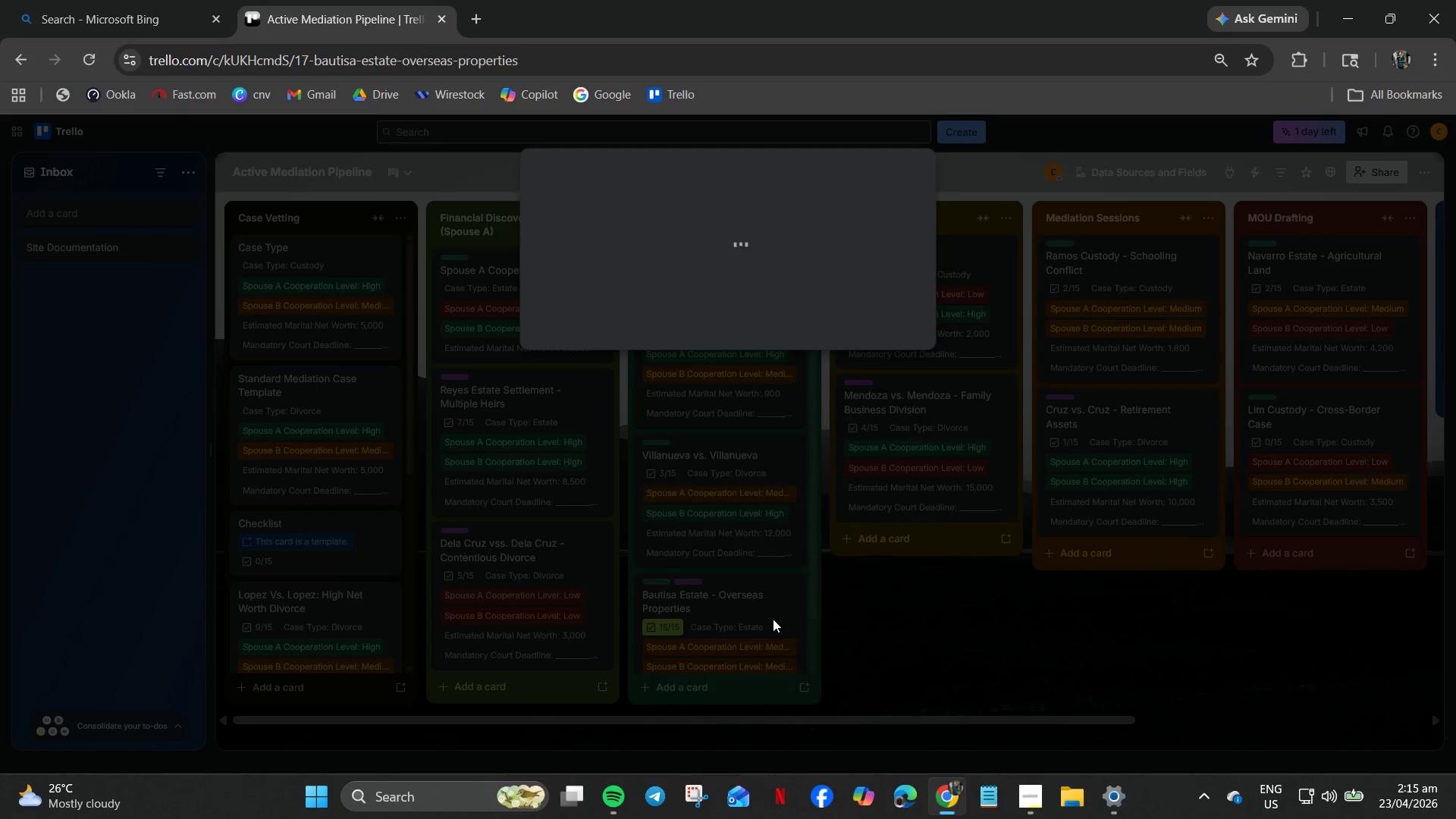 
left_click([659, 337])
 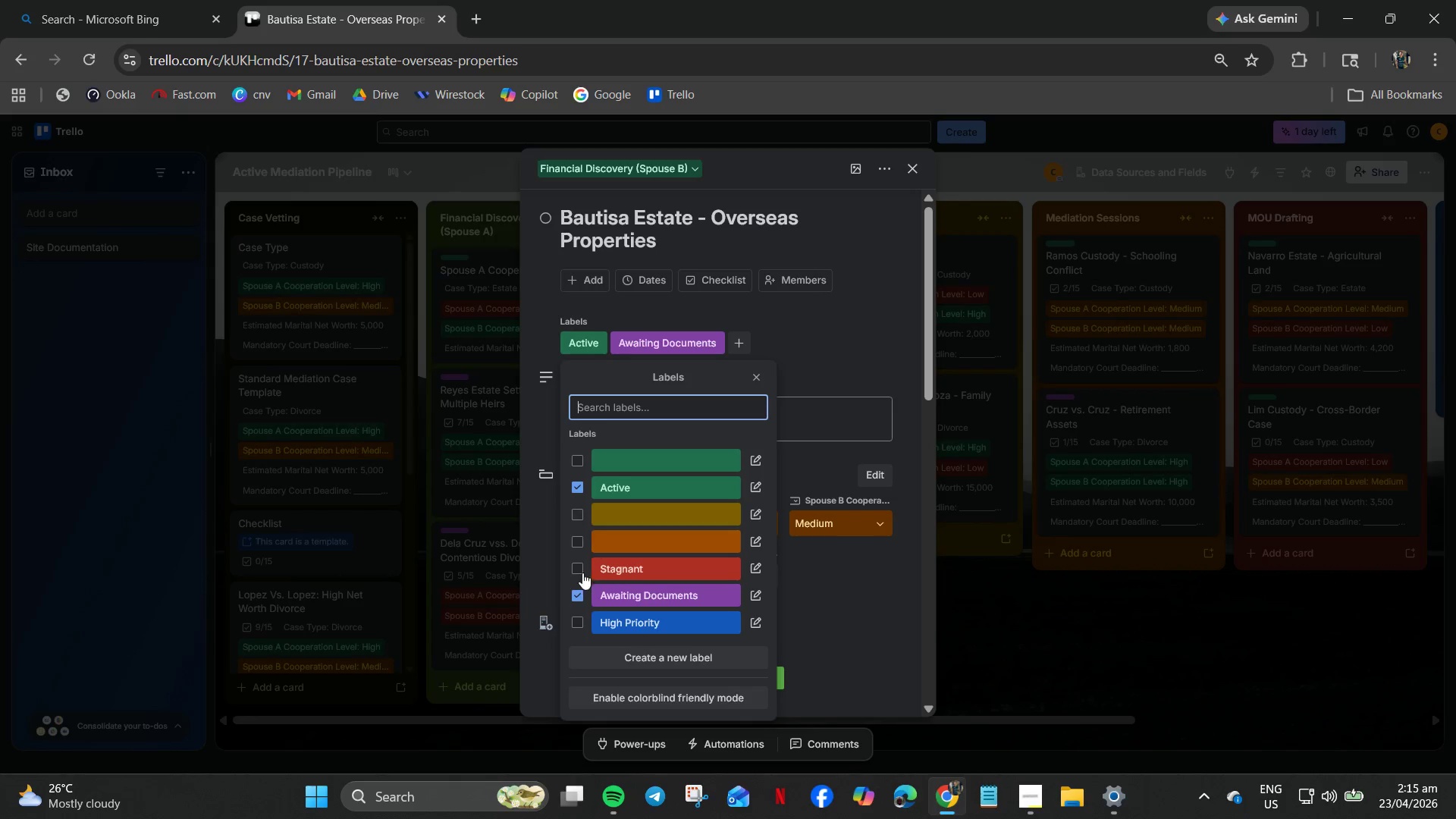 
left_click([579, 598])
 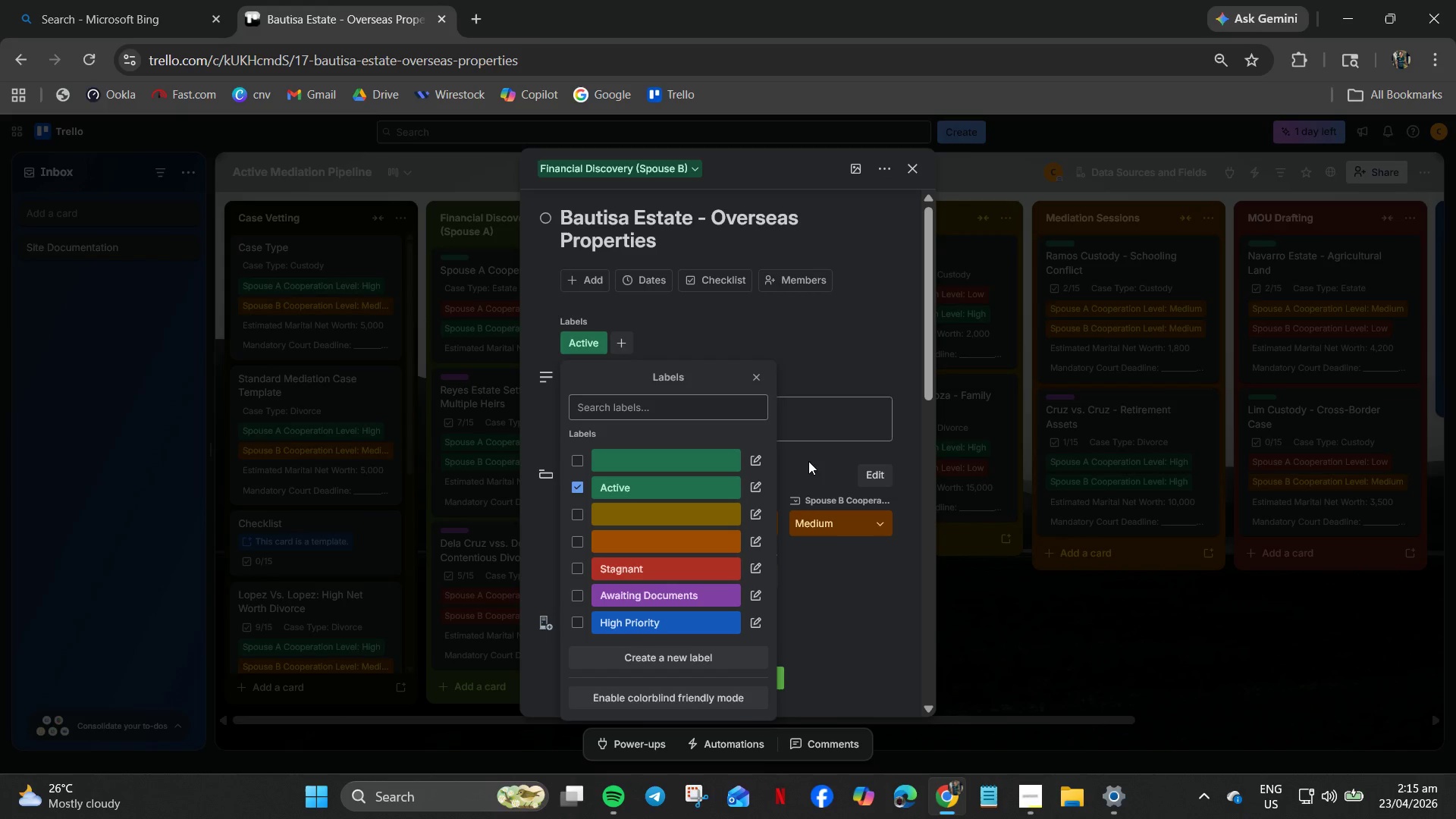 
left_click([1079, 642])
 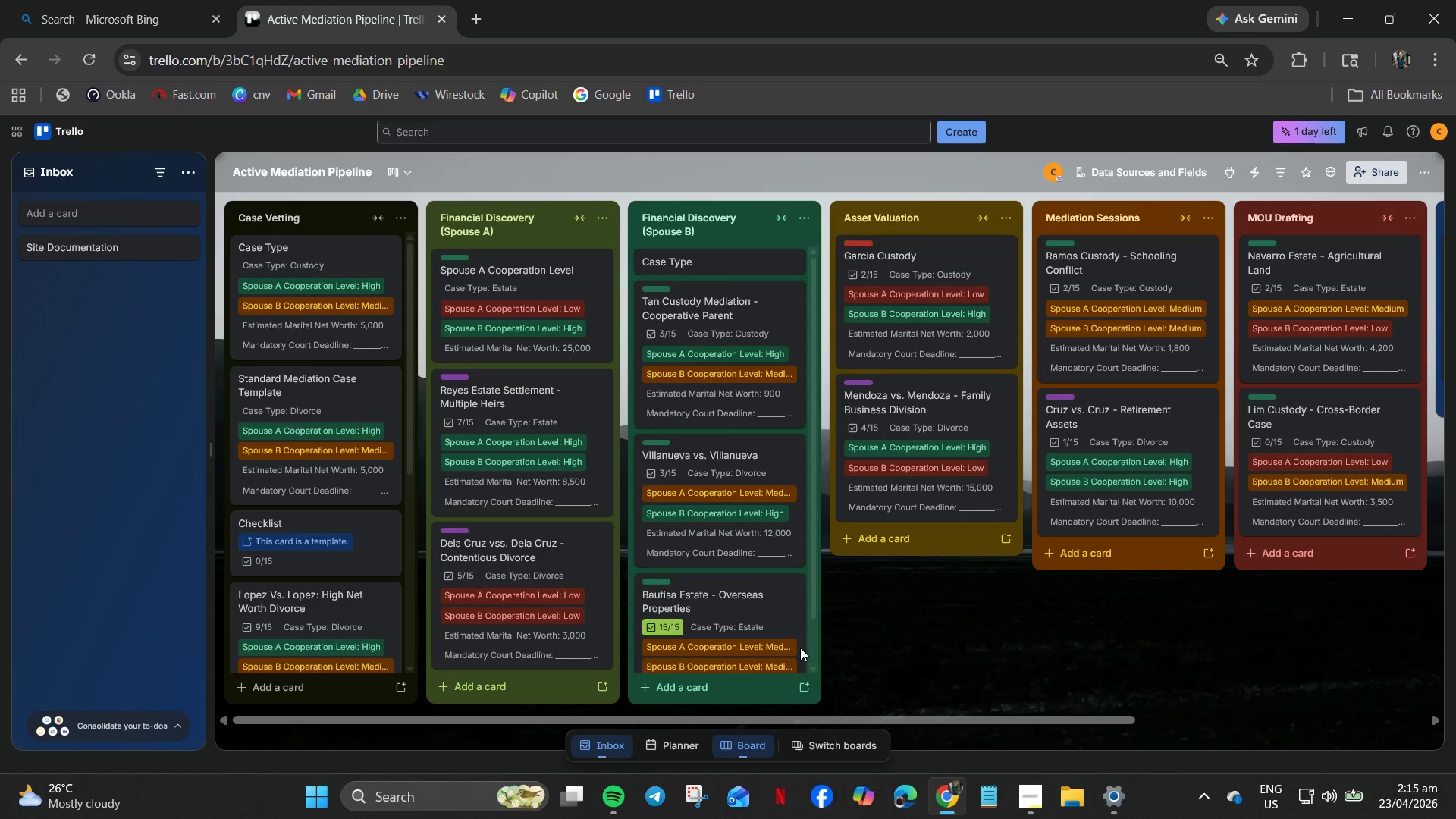 
left_click([661, 621])
 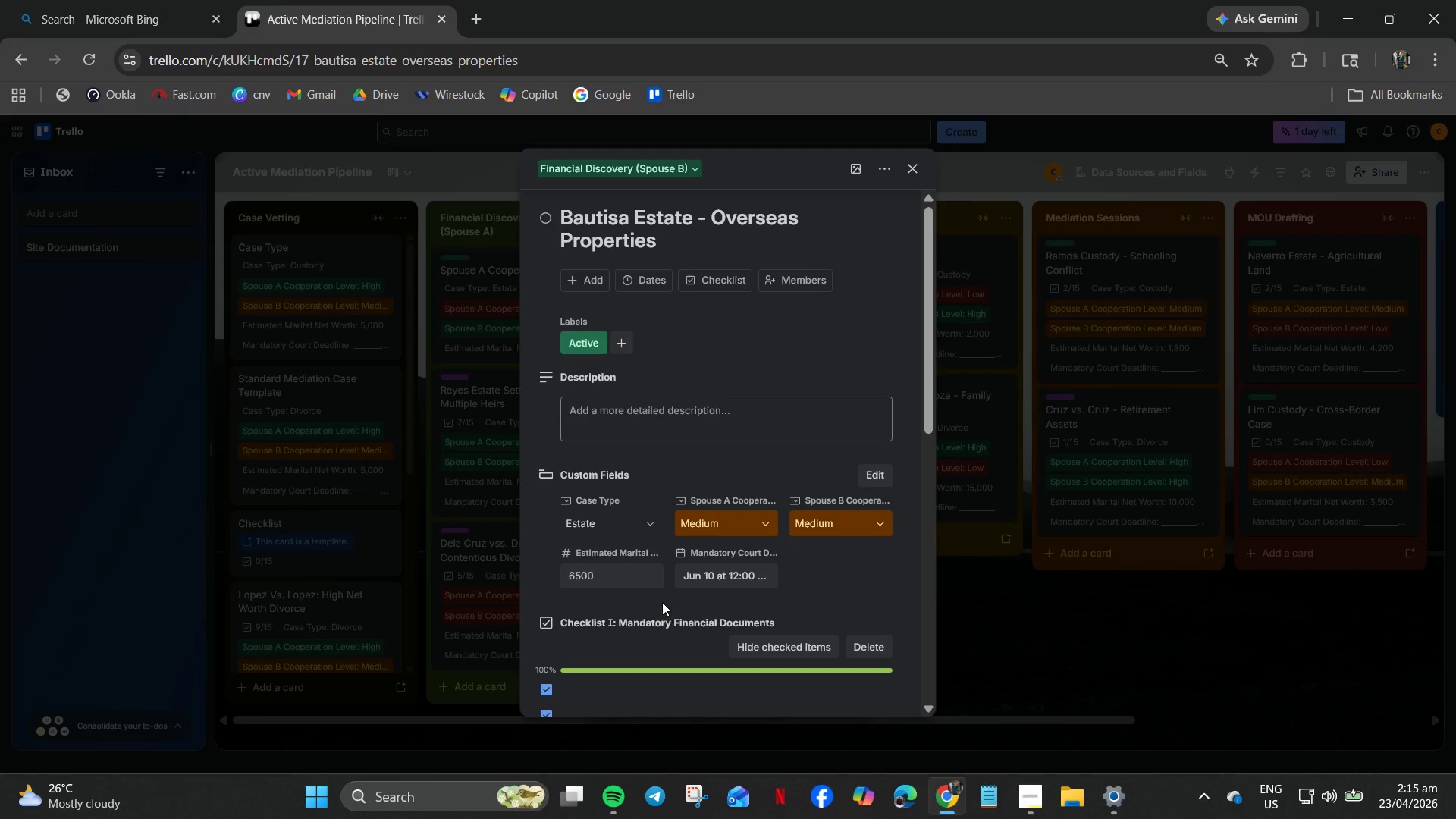 
mouse_move([688, 592])
 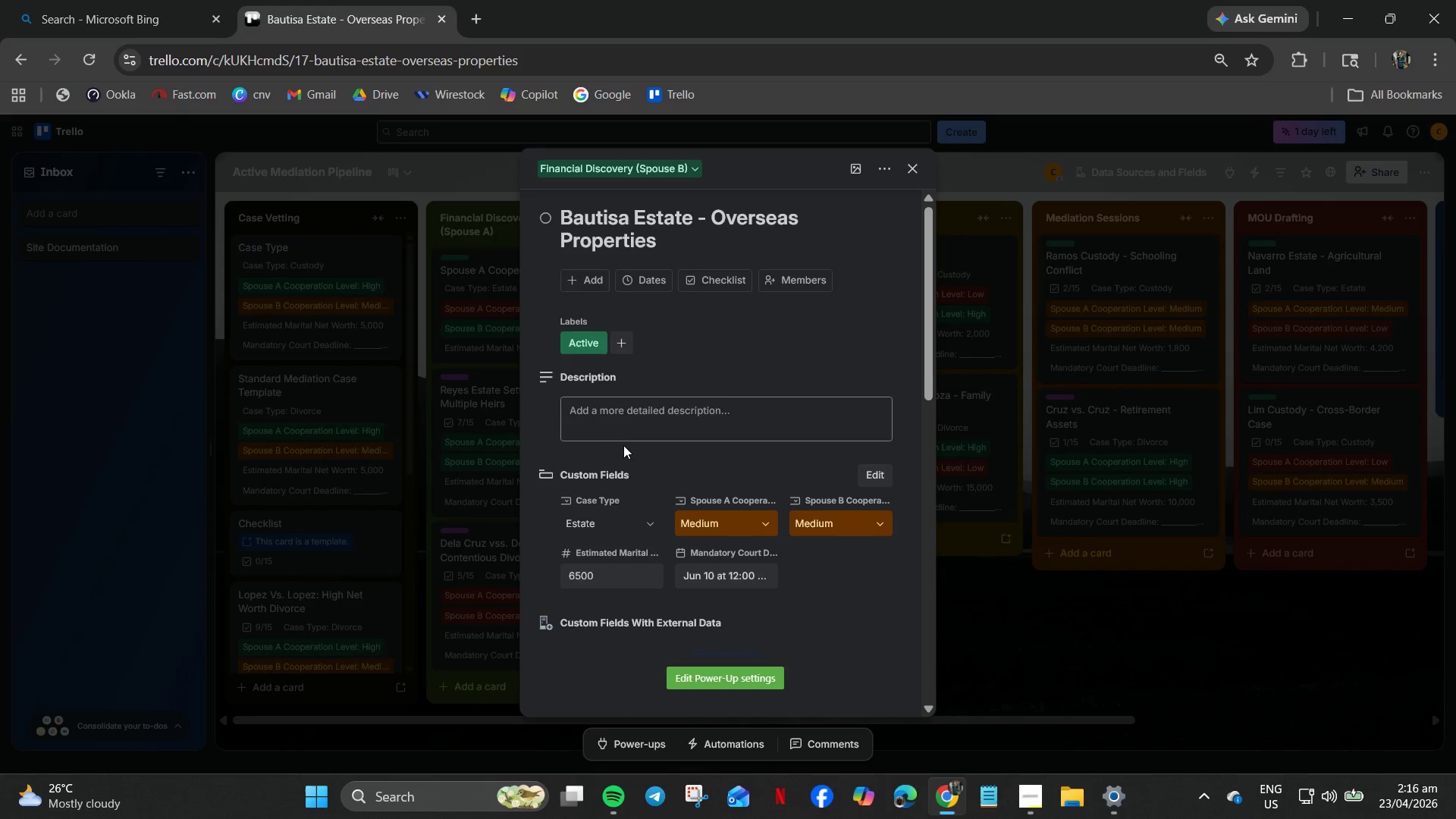 
scroll: coordinate [617, 578], scroll_direction: down, amount: 7.0
 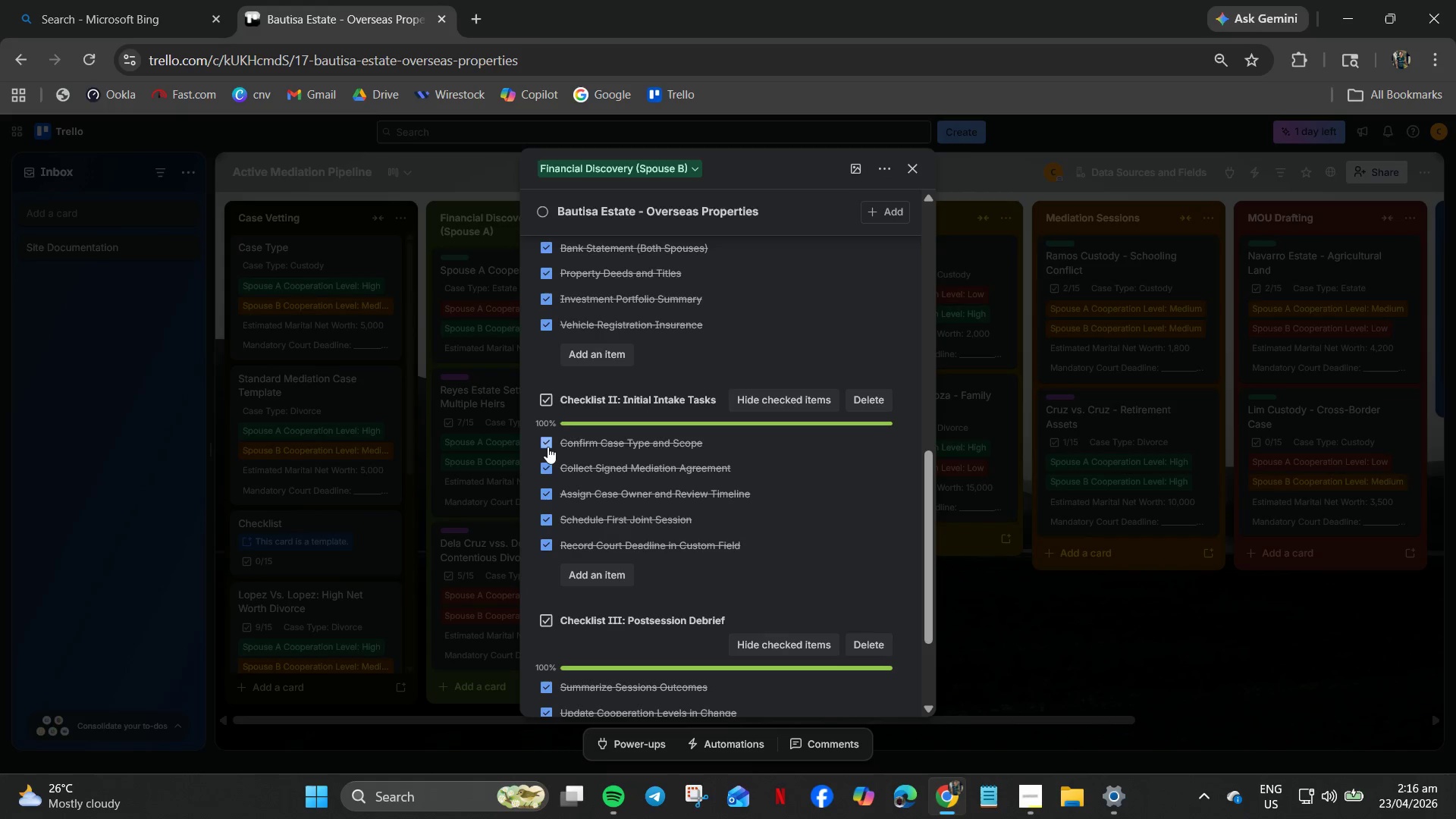 
left_click([548, 447])
 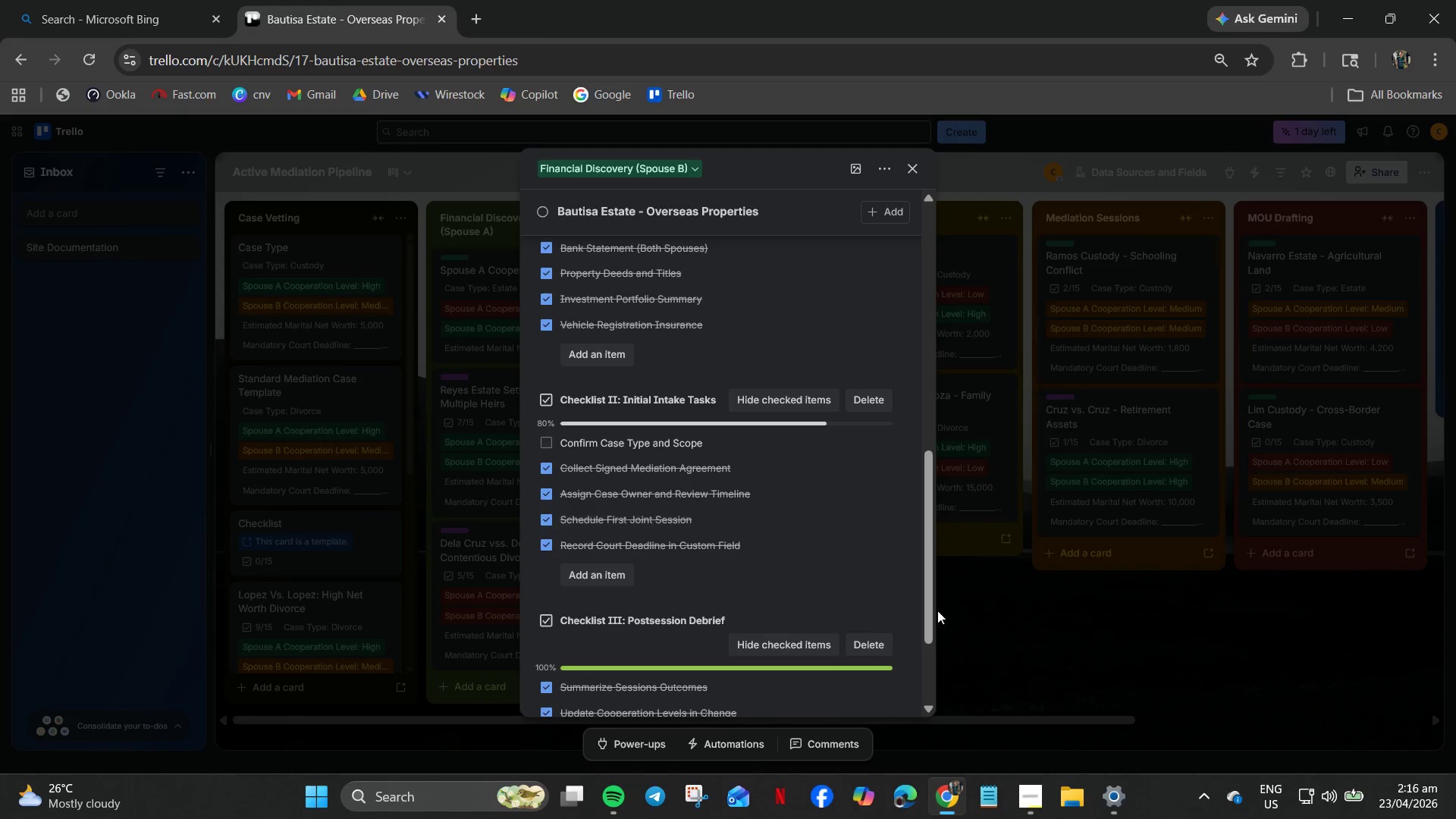 
left_click([988, 598])
 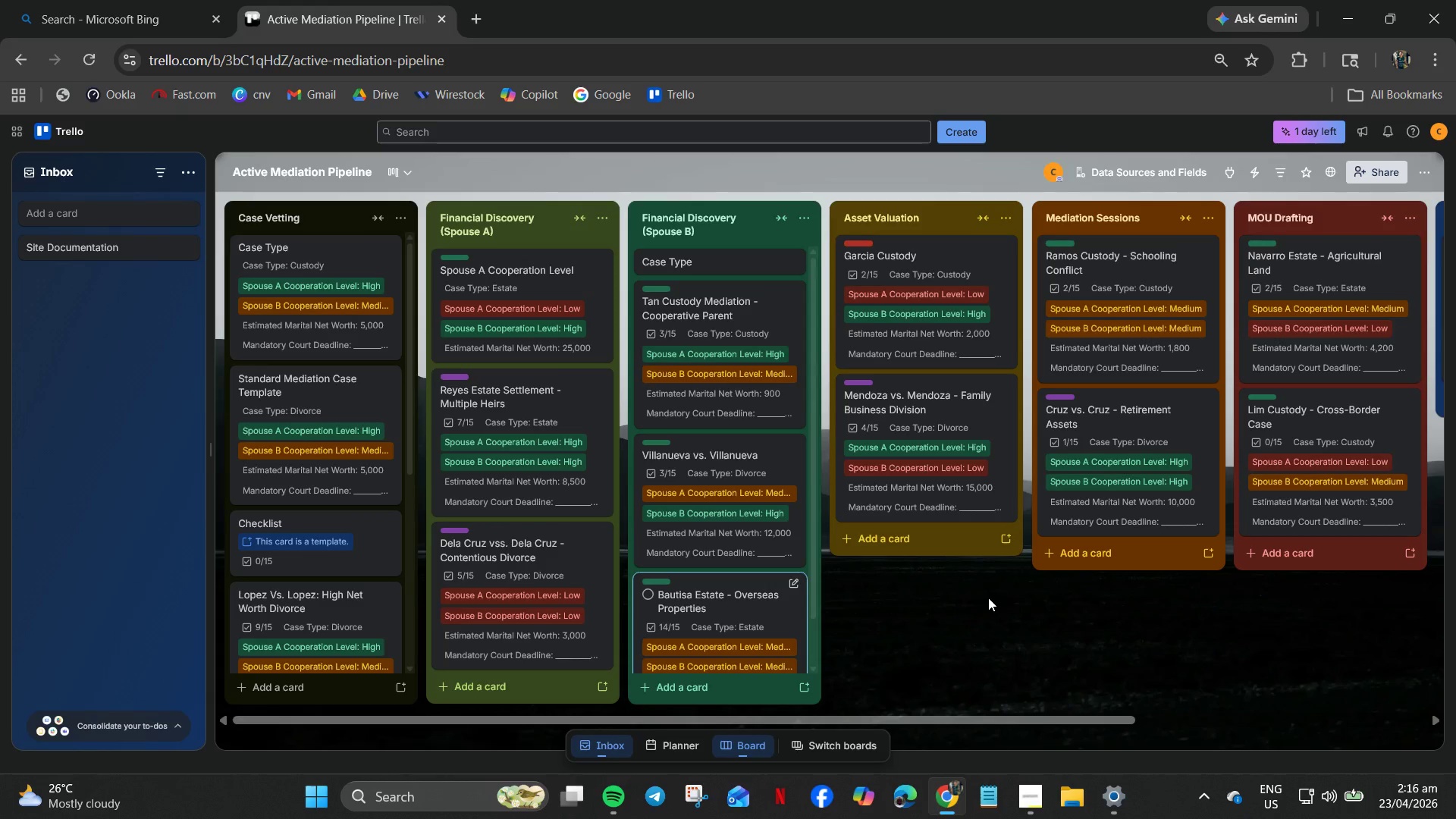 
wait(13.62)
 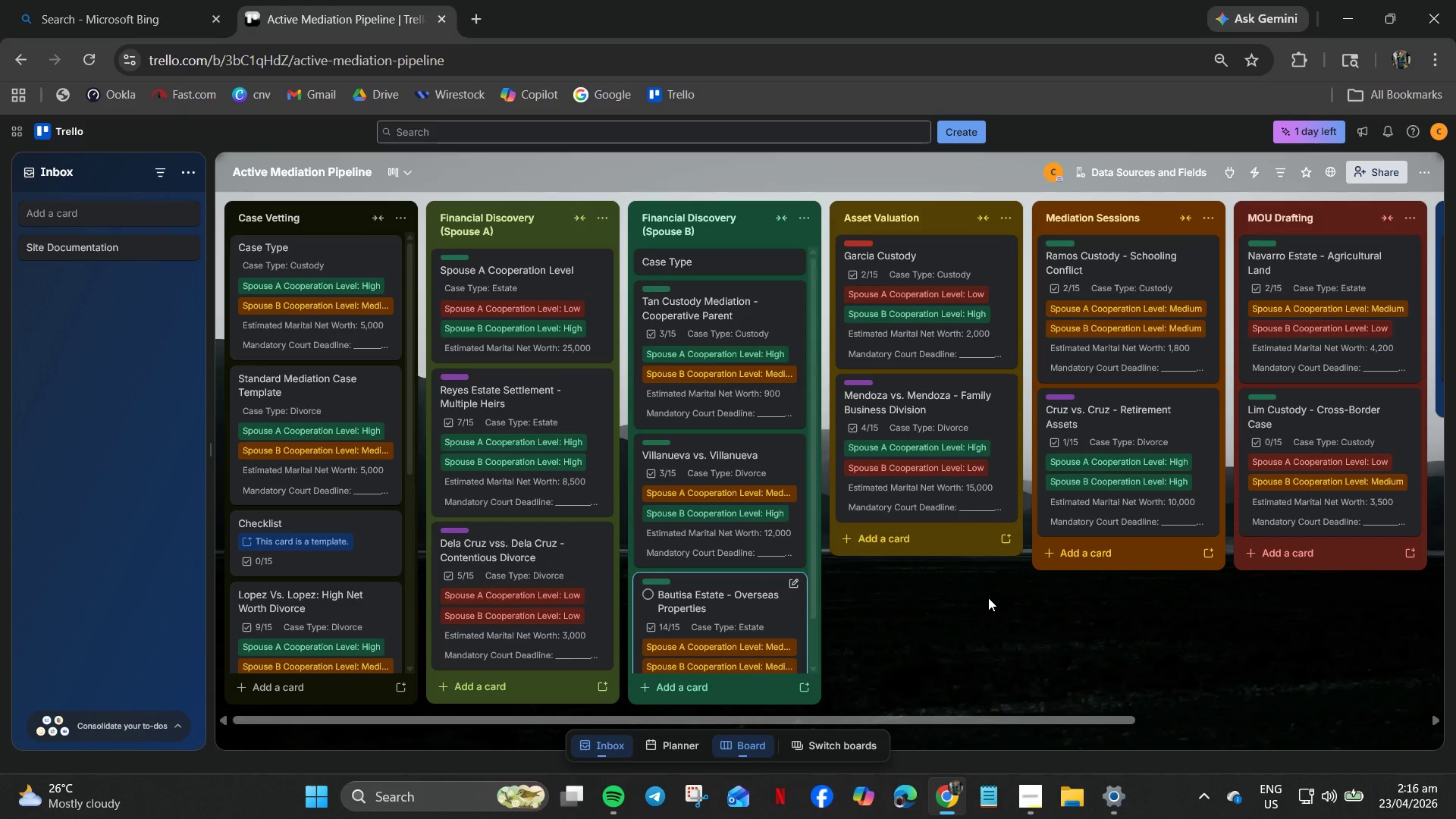 
left_click([1252, 173])